 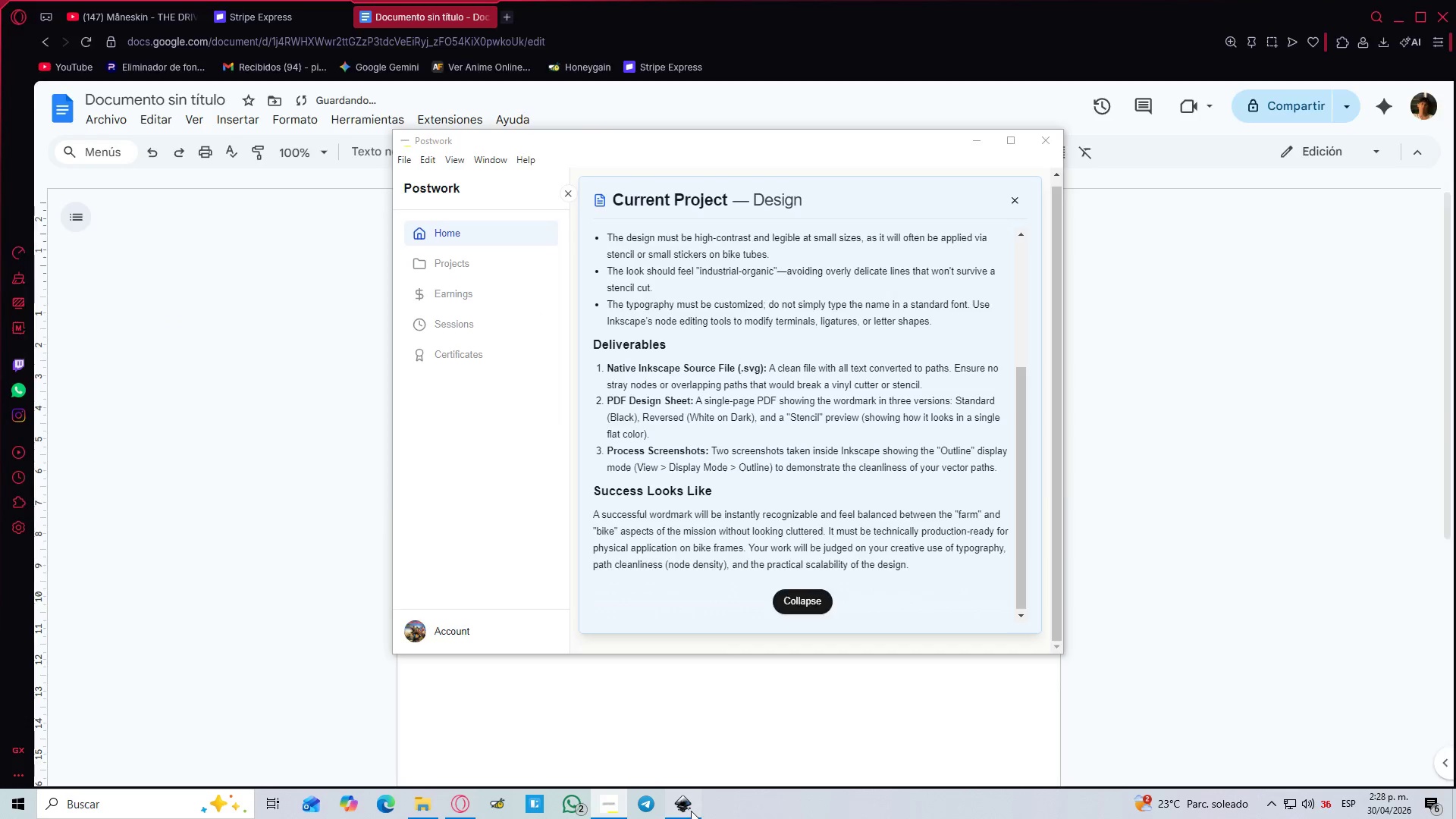 
scroll: coordinate [576, 214], scroll_direction: up, amount: 1.0
 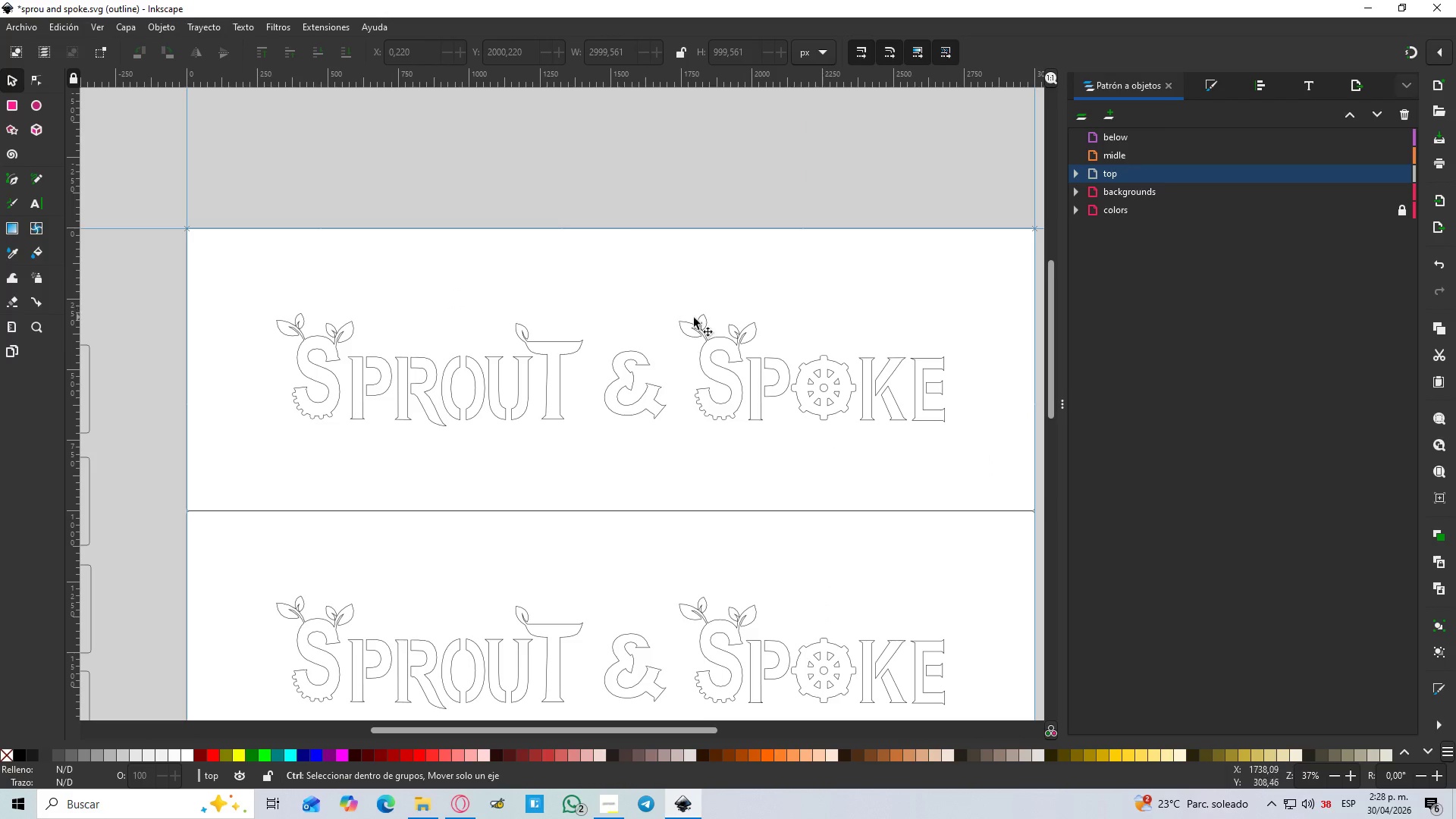 
key(Control+ControlLeft)
 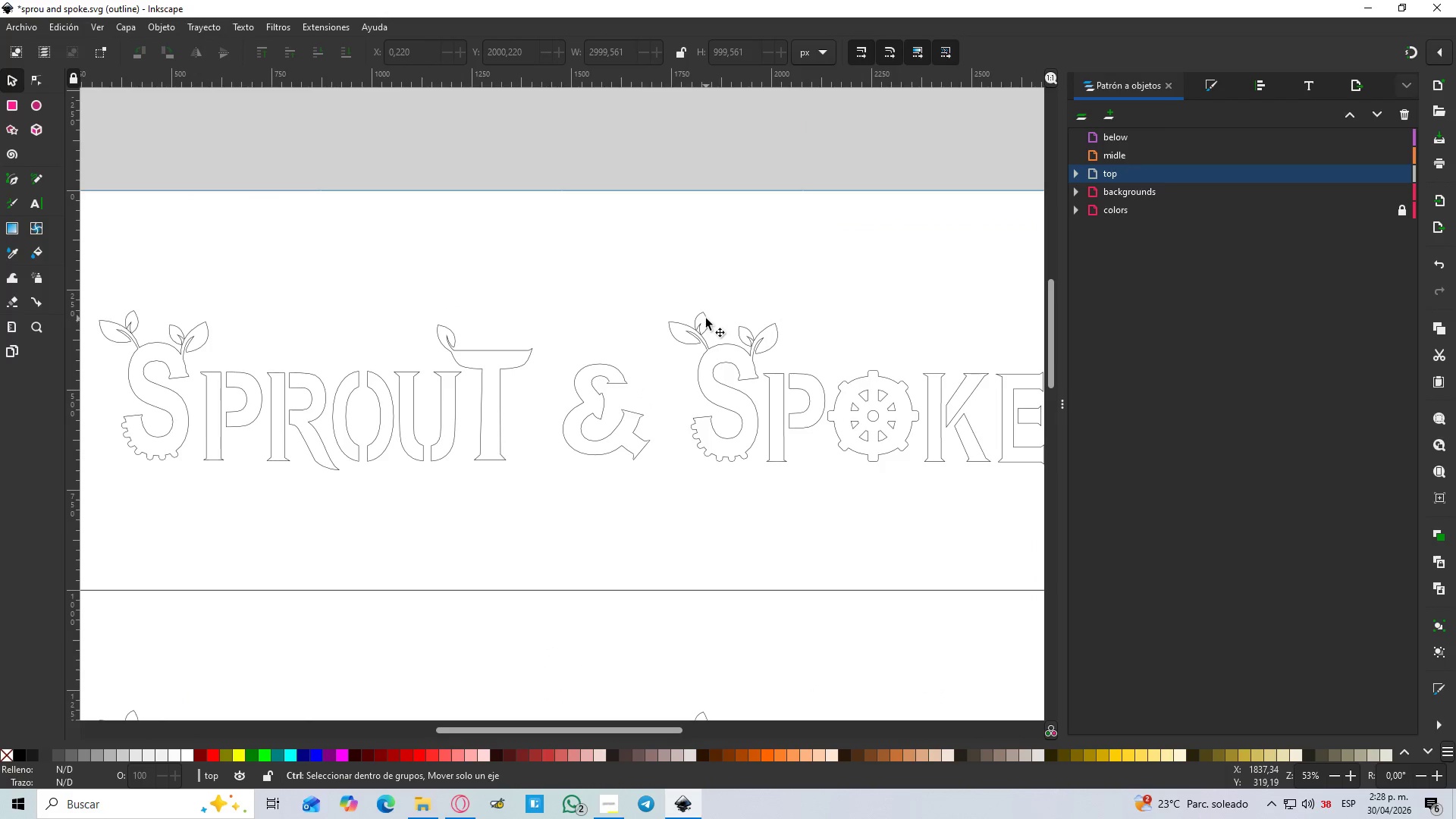 
key(Control+ControlLeft)
 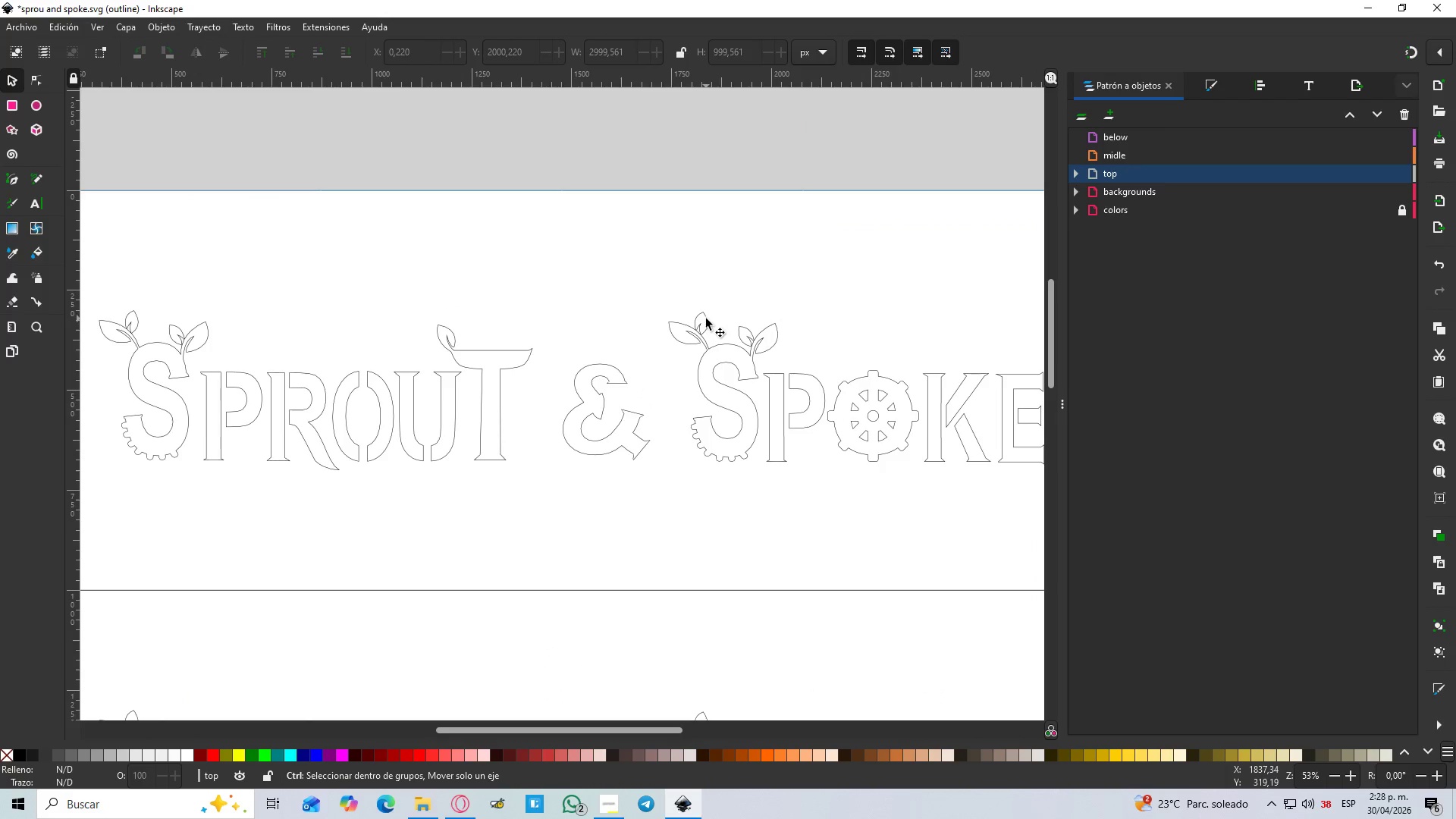 
key(Control+ControlLeft)
 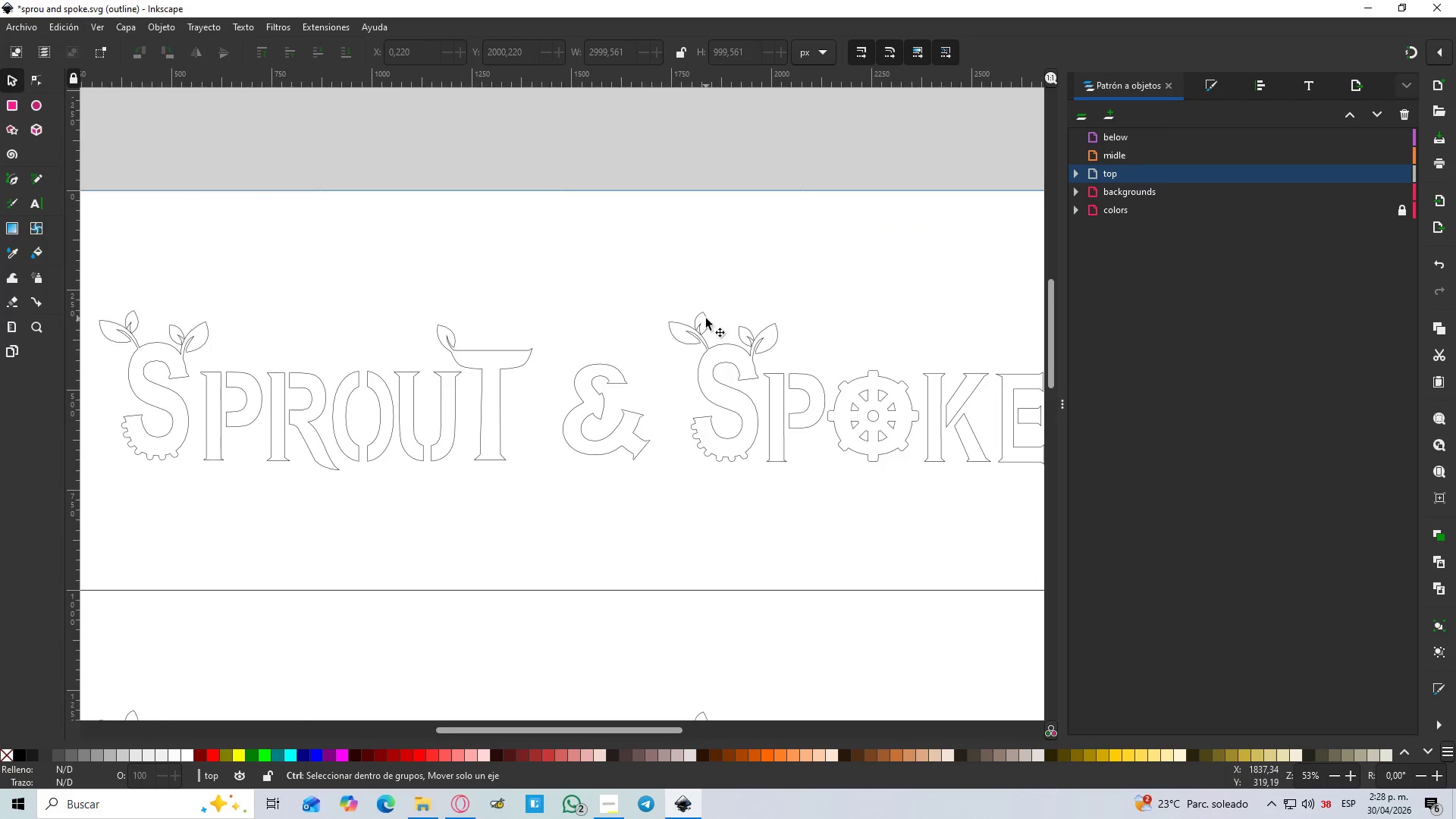 
key(Control+ControlLeft)
 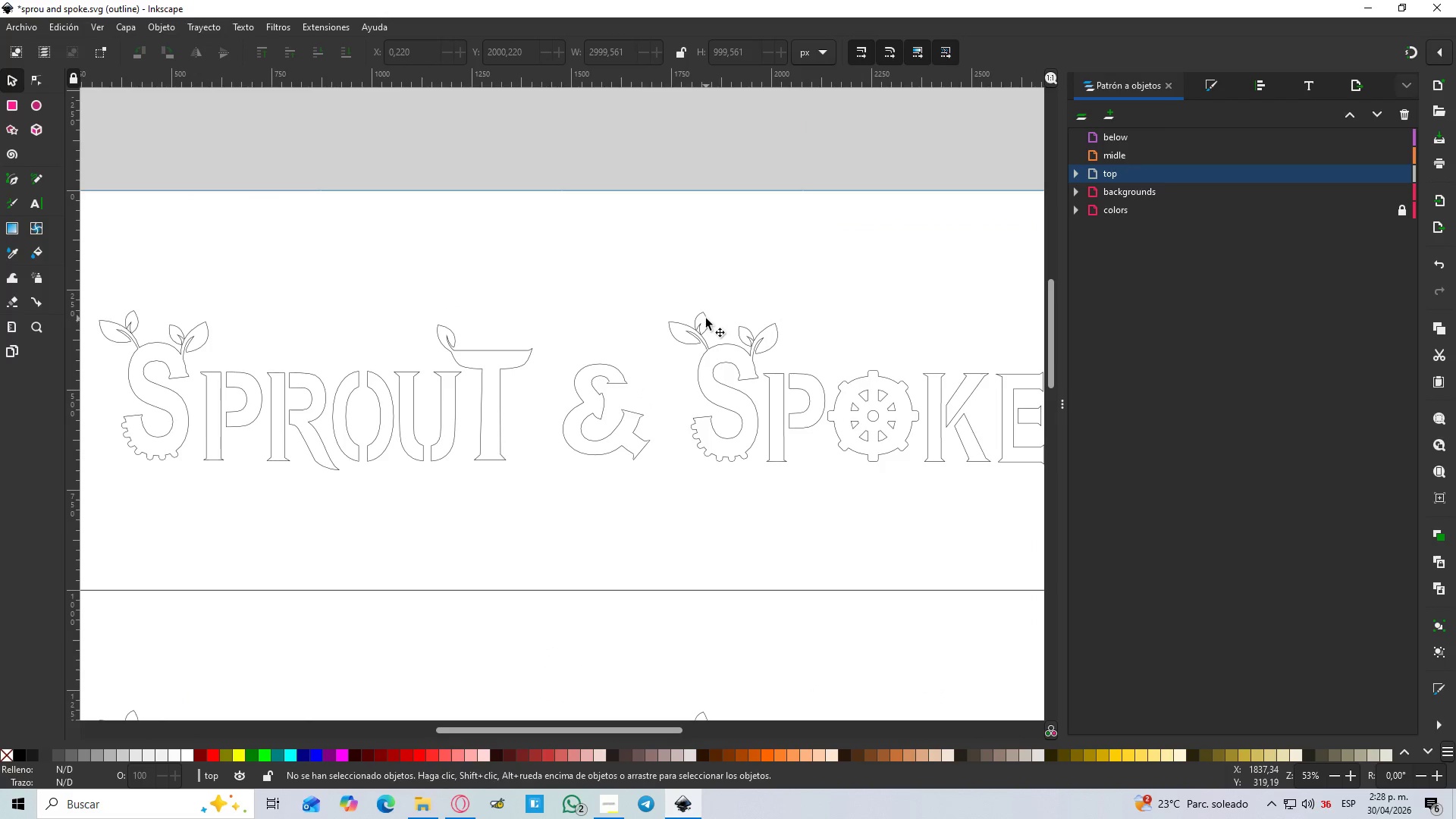 
scroll: coordinate [706, 318], scroll_direction: up, amount: 1.0
 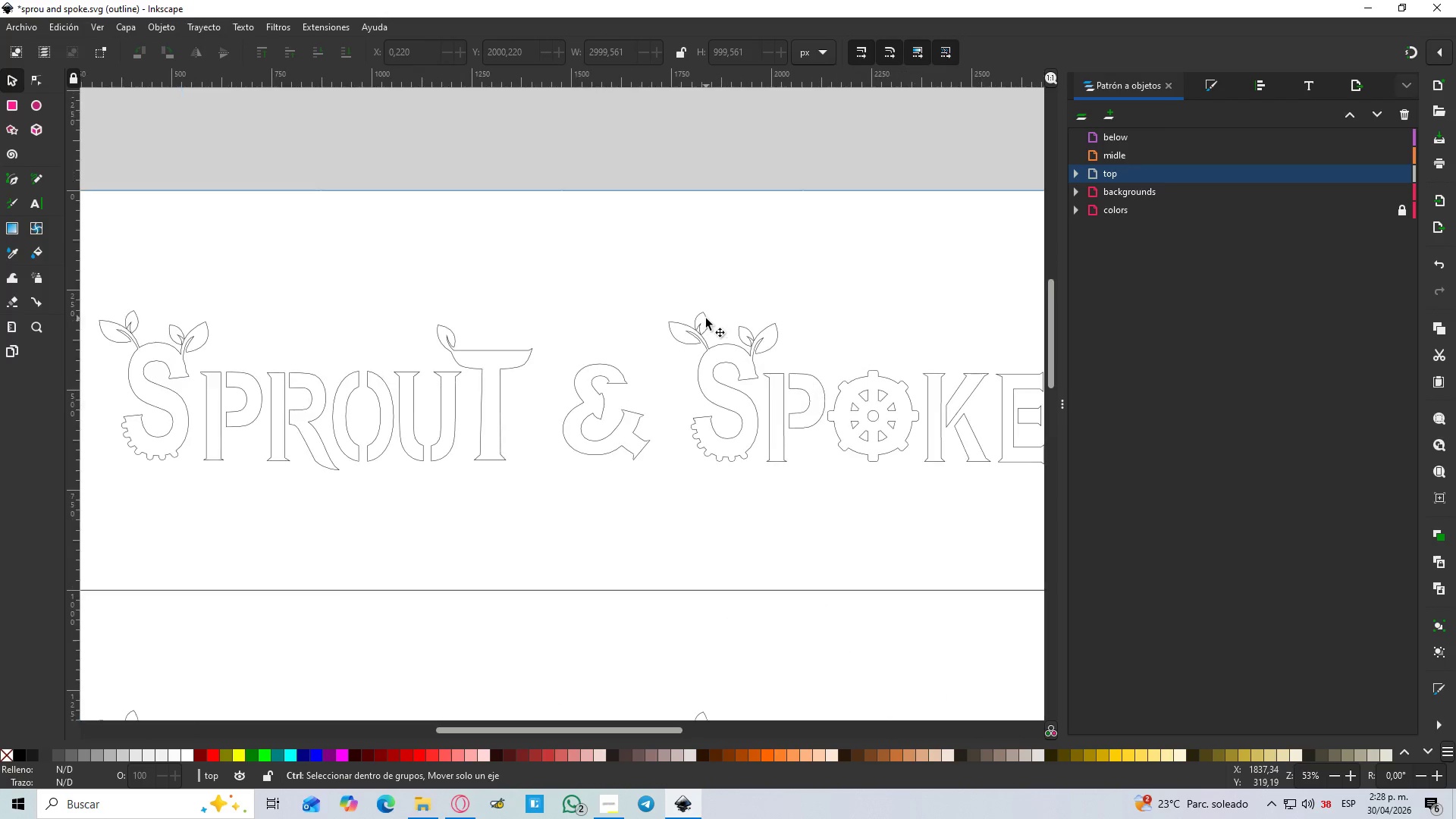 
hold_key(key=ControlLeft, duration=0.61)
scroll: coordinate [706, 318], scroll_direction: down, amount: 2.0
 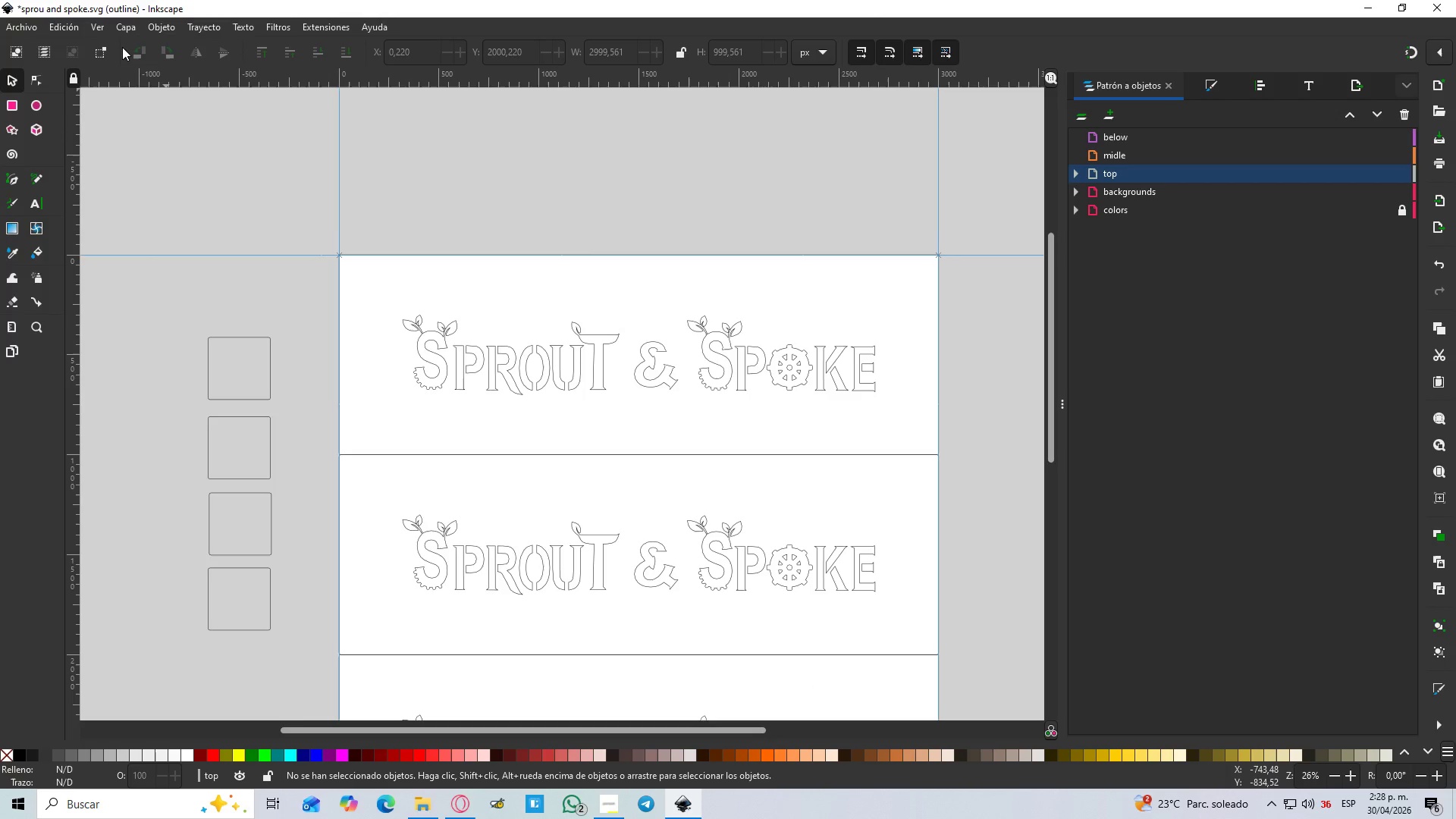 
left_click([102, 33])
 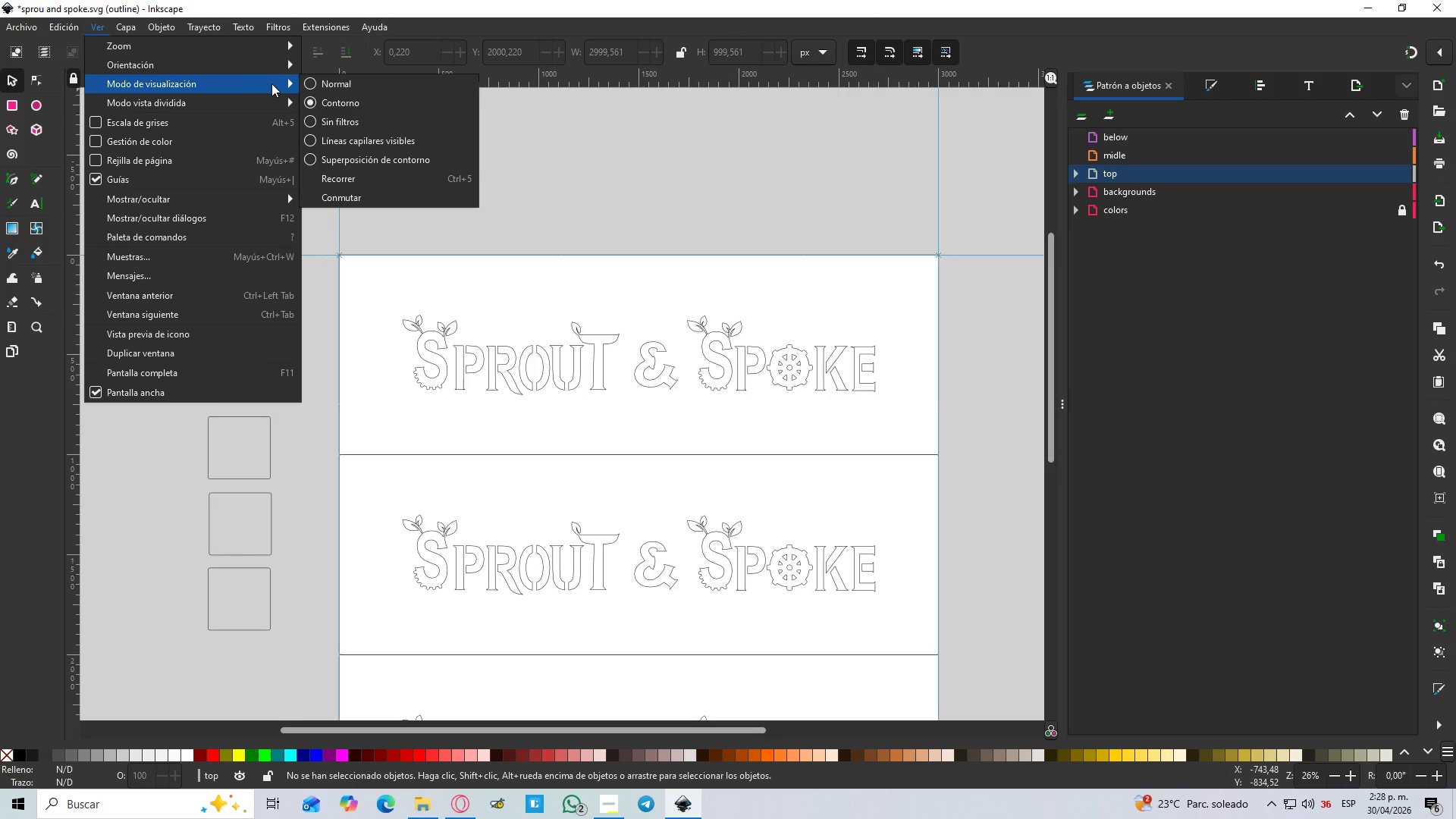 
wait(5.44)
 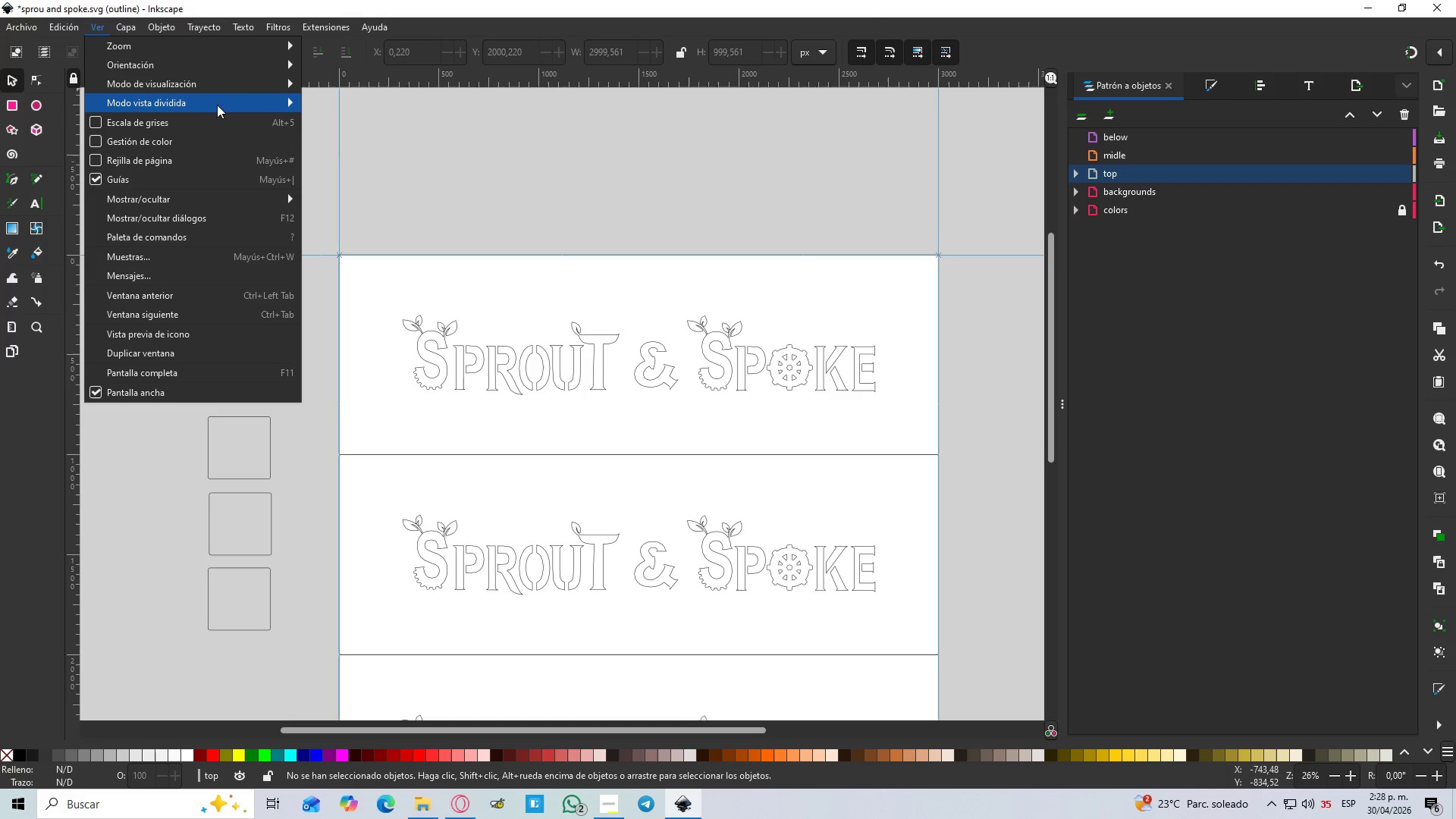 
hold_key(key=ControlLeft, duration=0.48)
 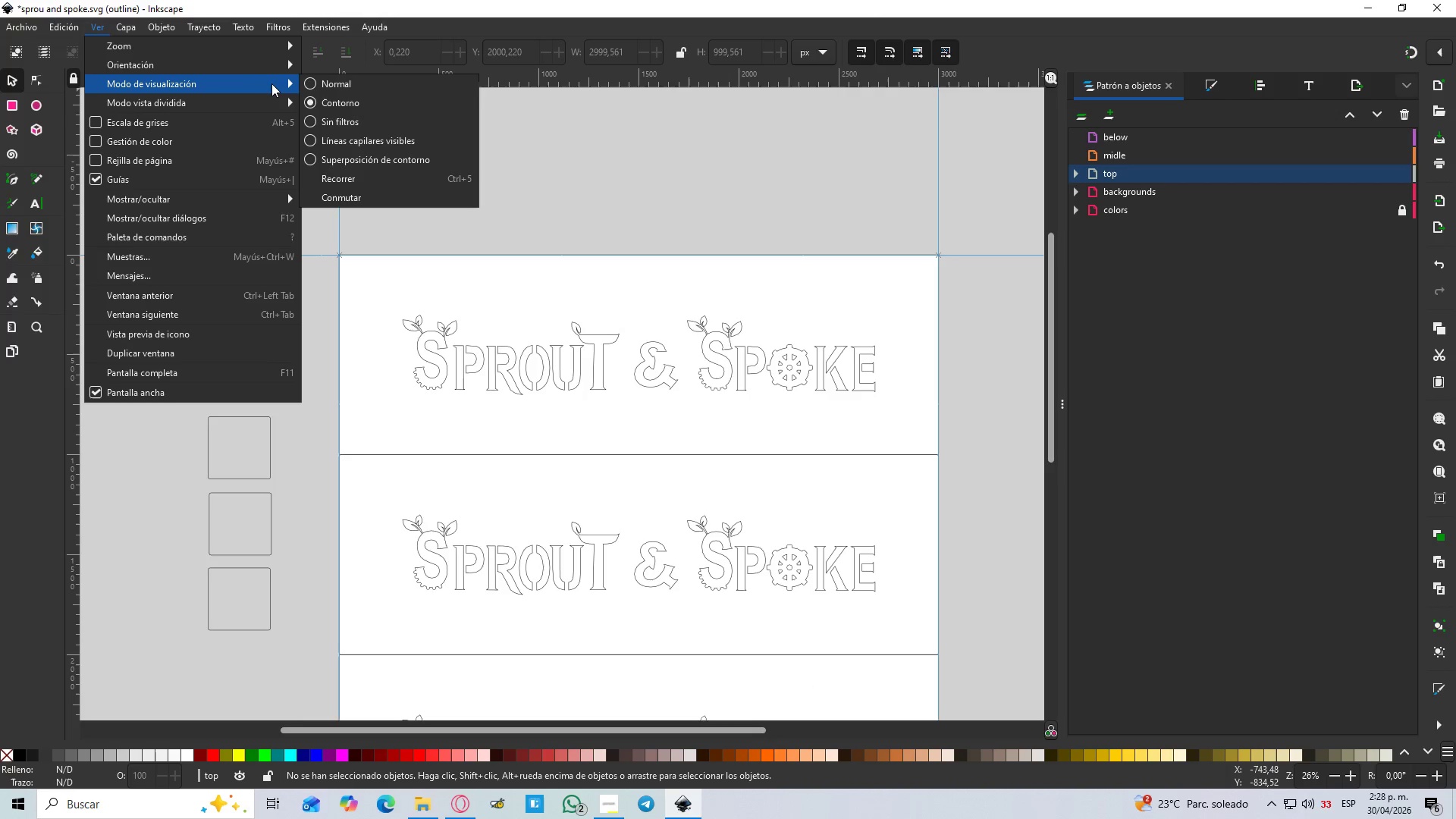 
key(Meta+Shift+S)
 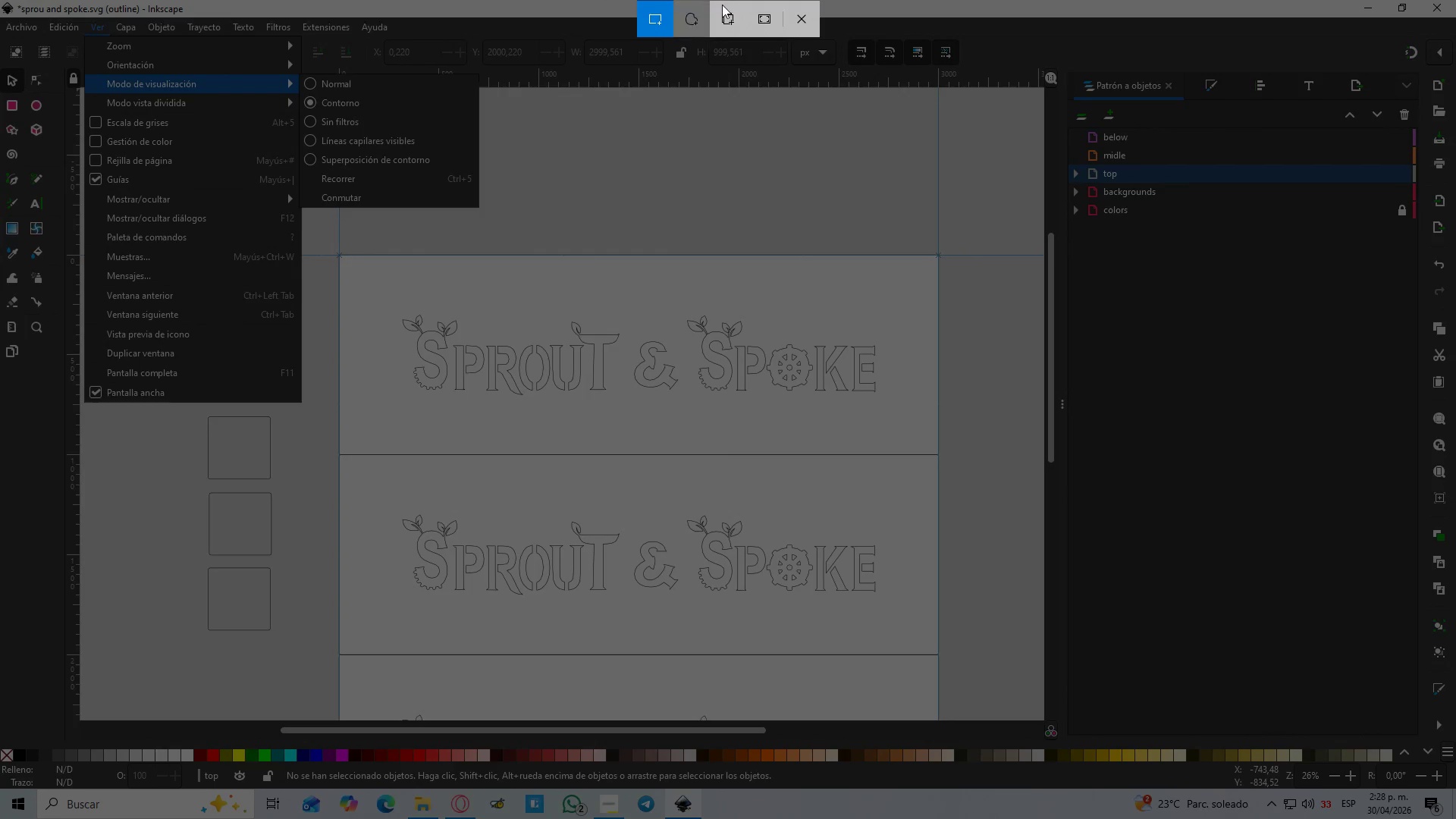 
left_click([772, 14])
 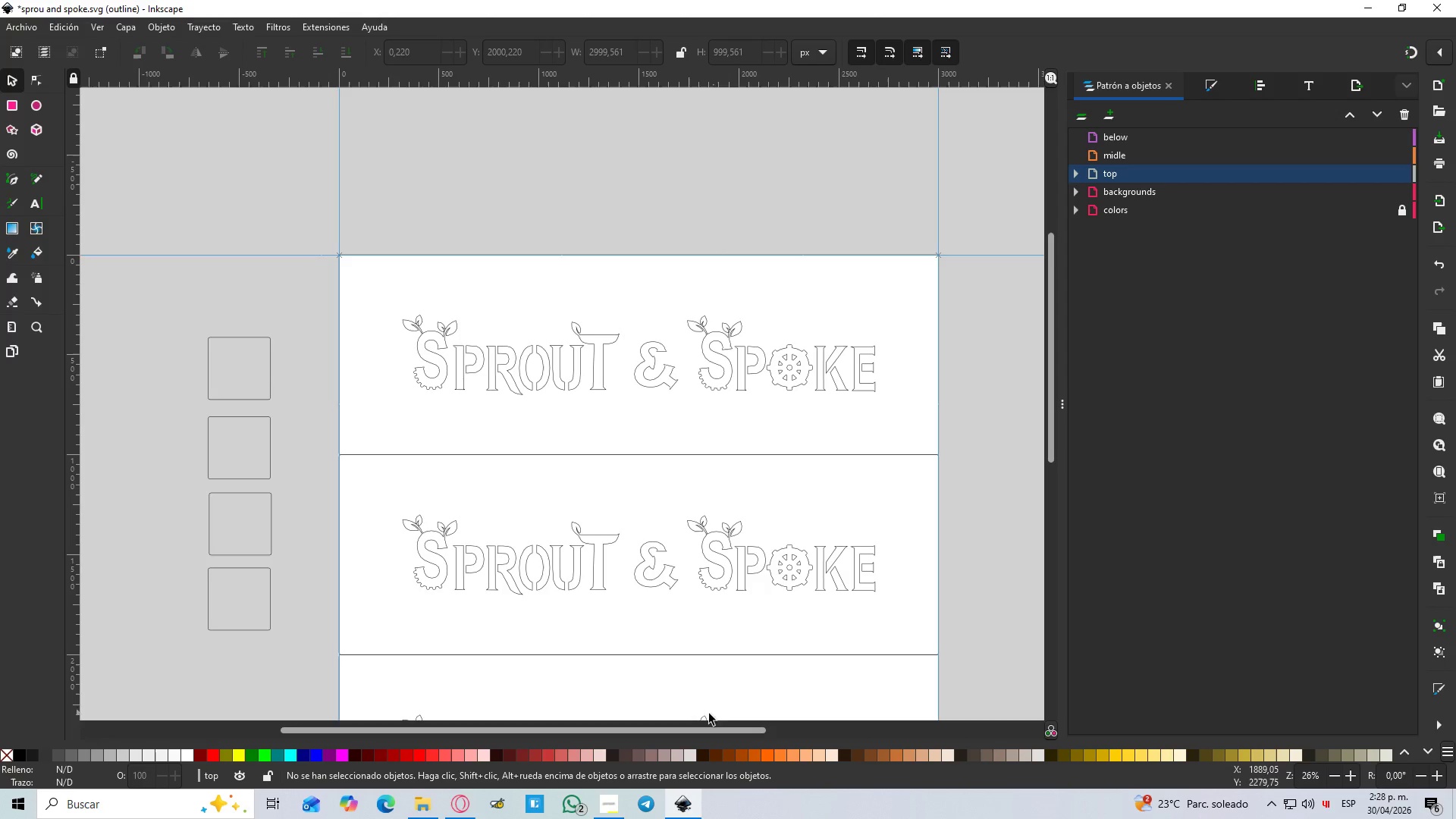 
left_click([601, 813])
 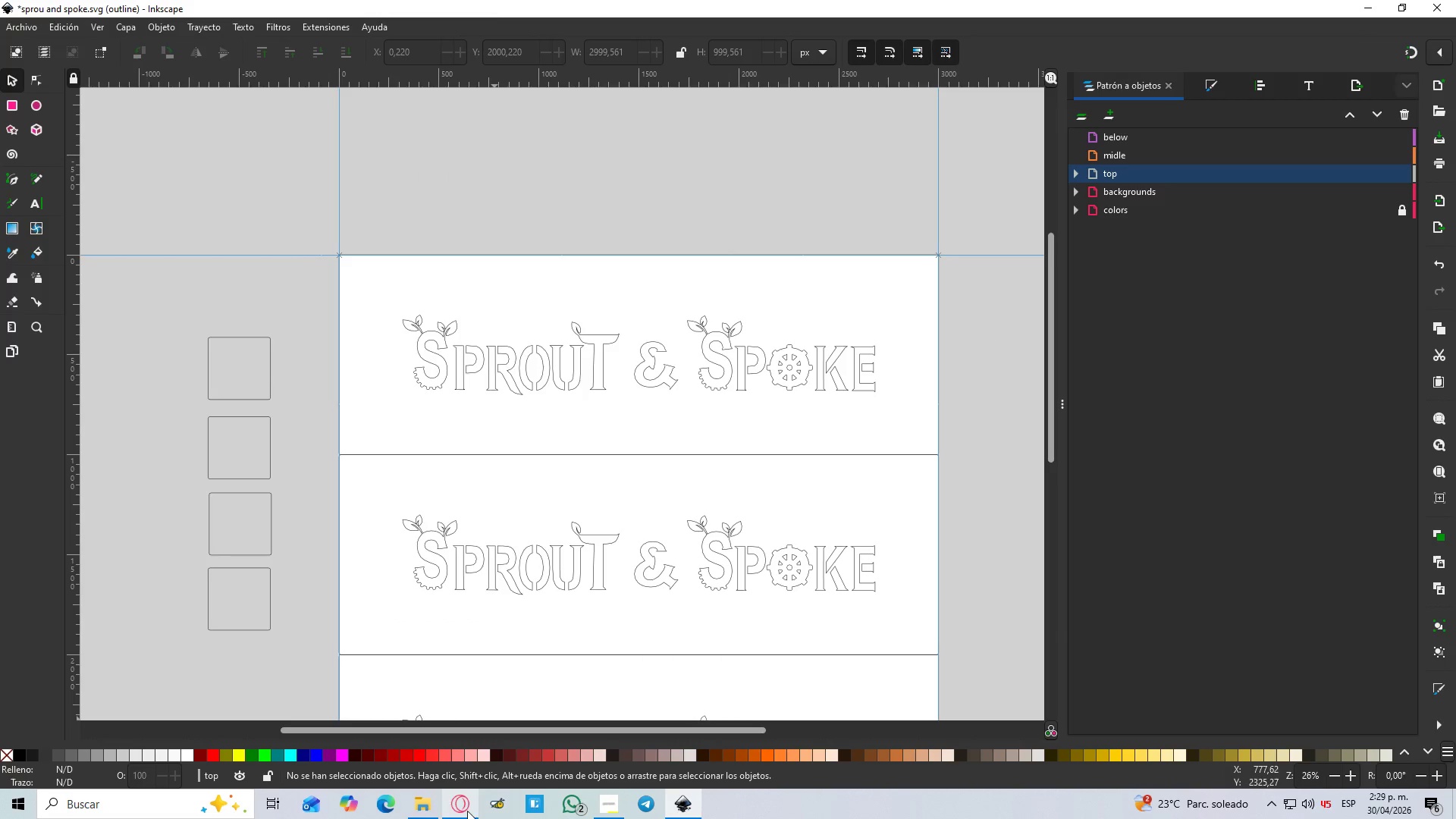 
scroll: coordinate [747, 682], scroll_direction: down, amount: 2.0
 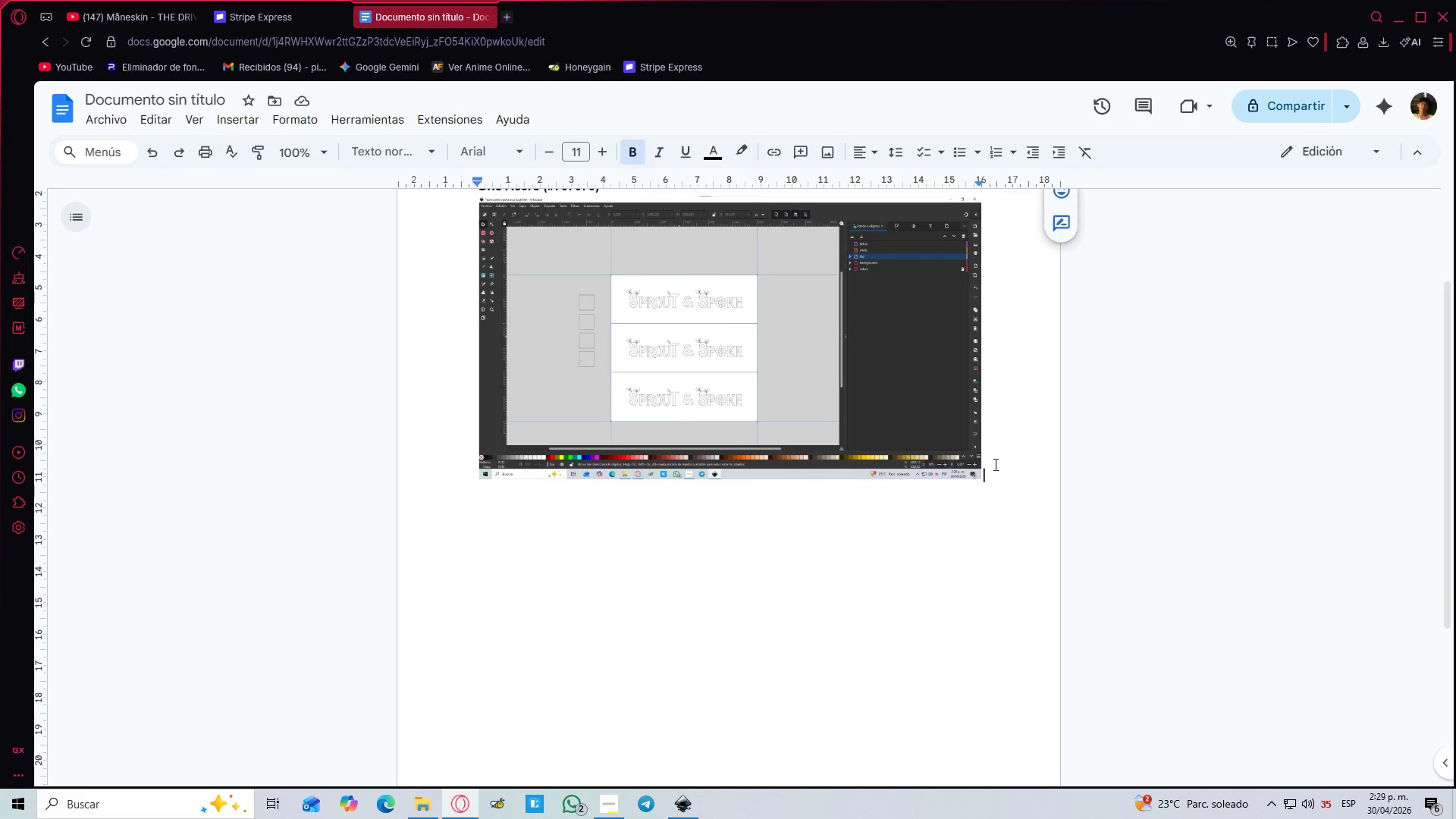 
key(Control+V)
 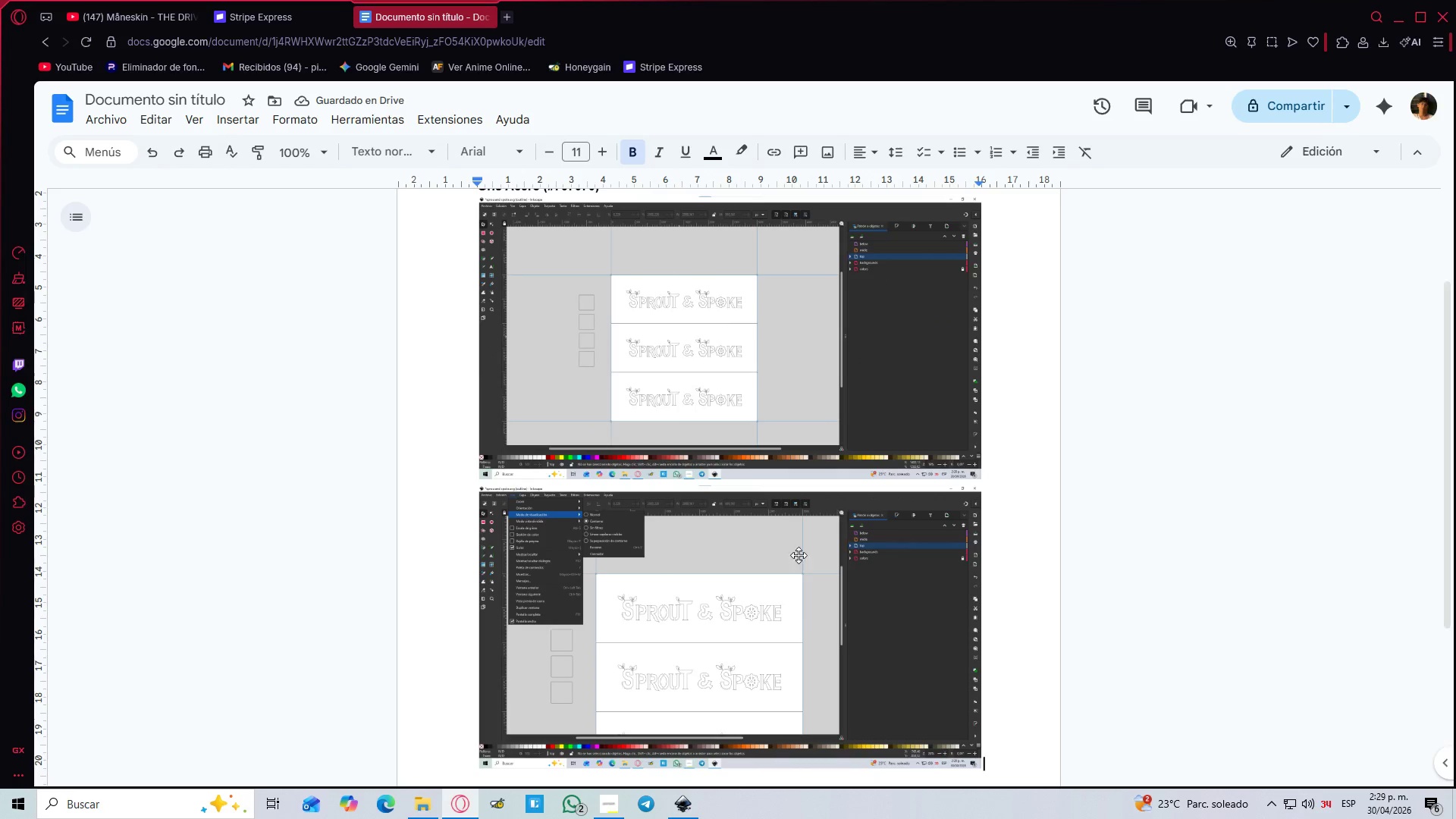 
left_click([676, 811])
 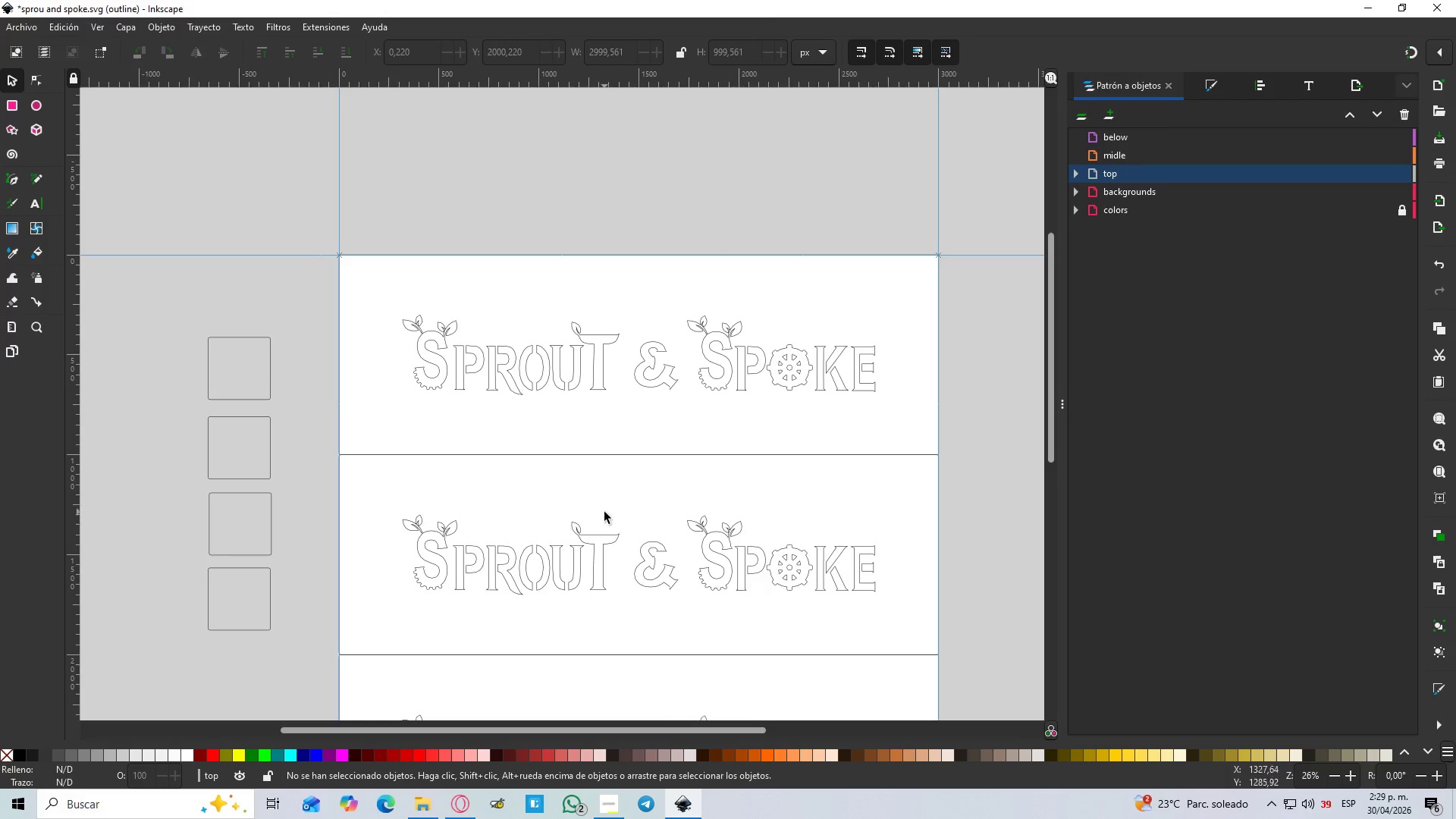 
hold_key(key=ControlLeft, duration=0.33)
 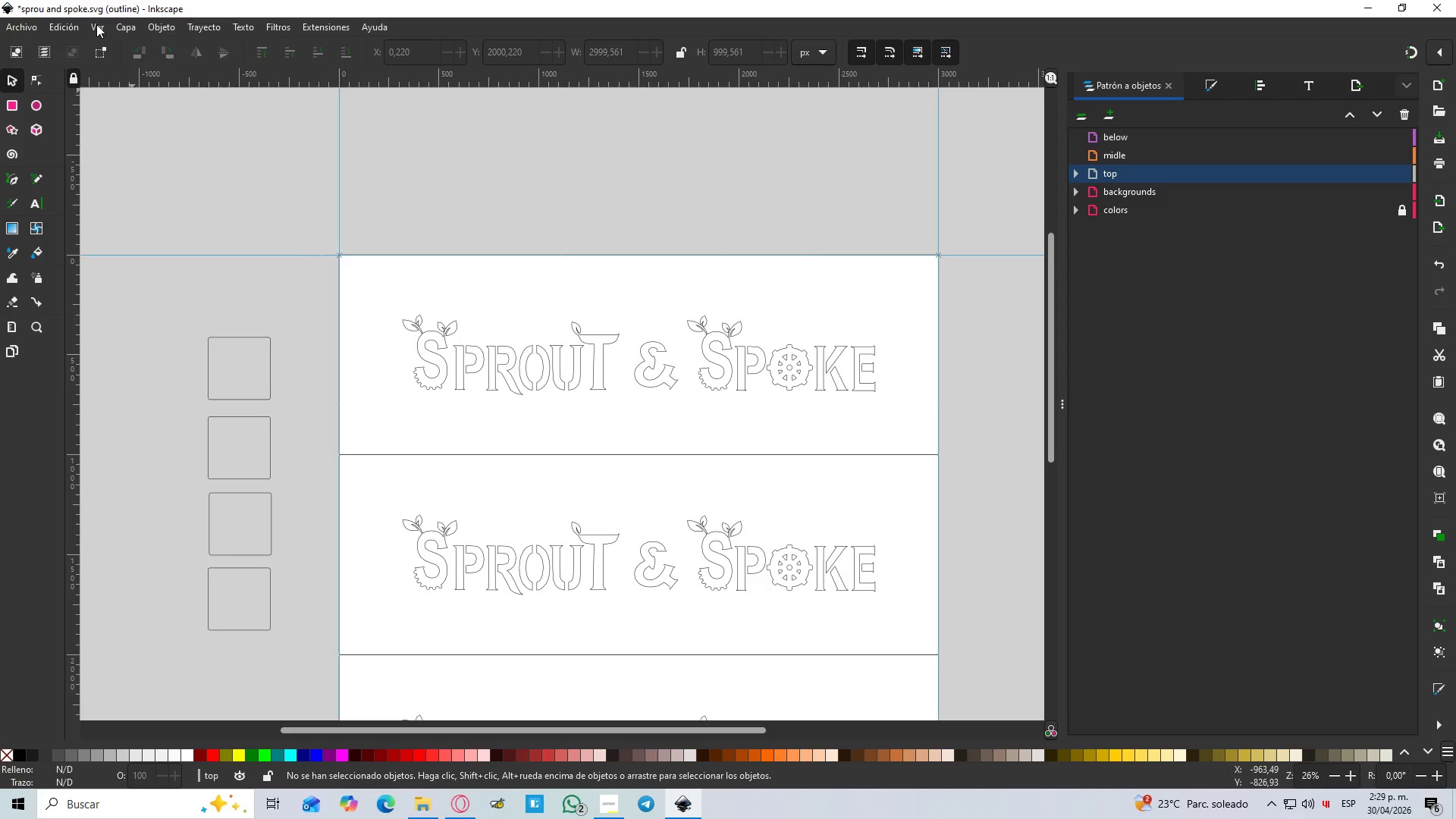 
left_click([96, 24])
 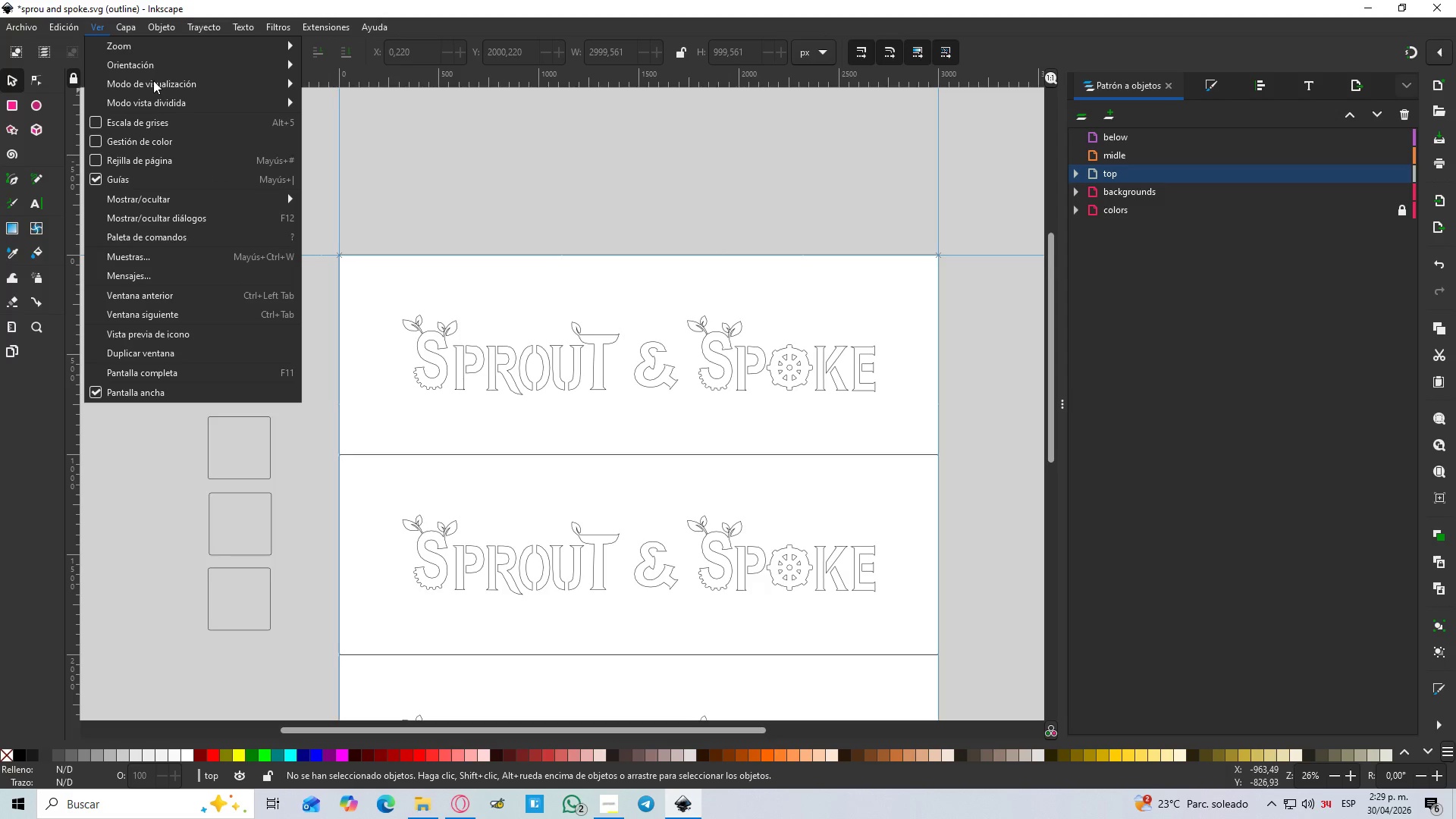 
mouse_move([271, 83])
 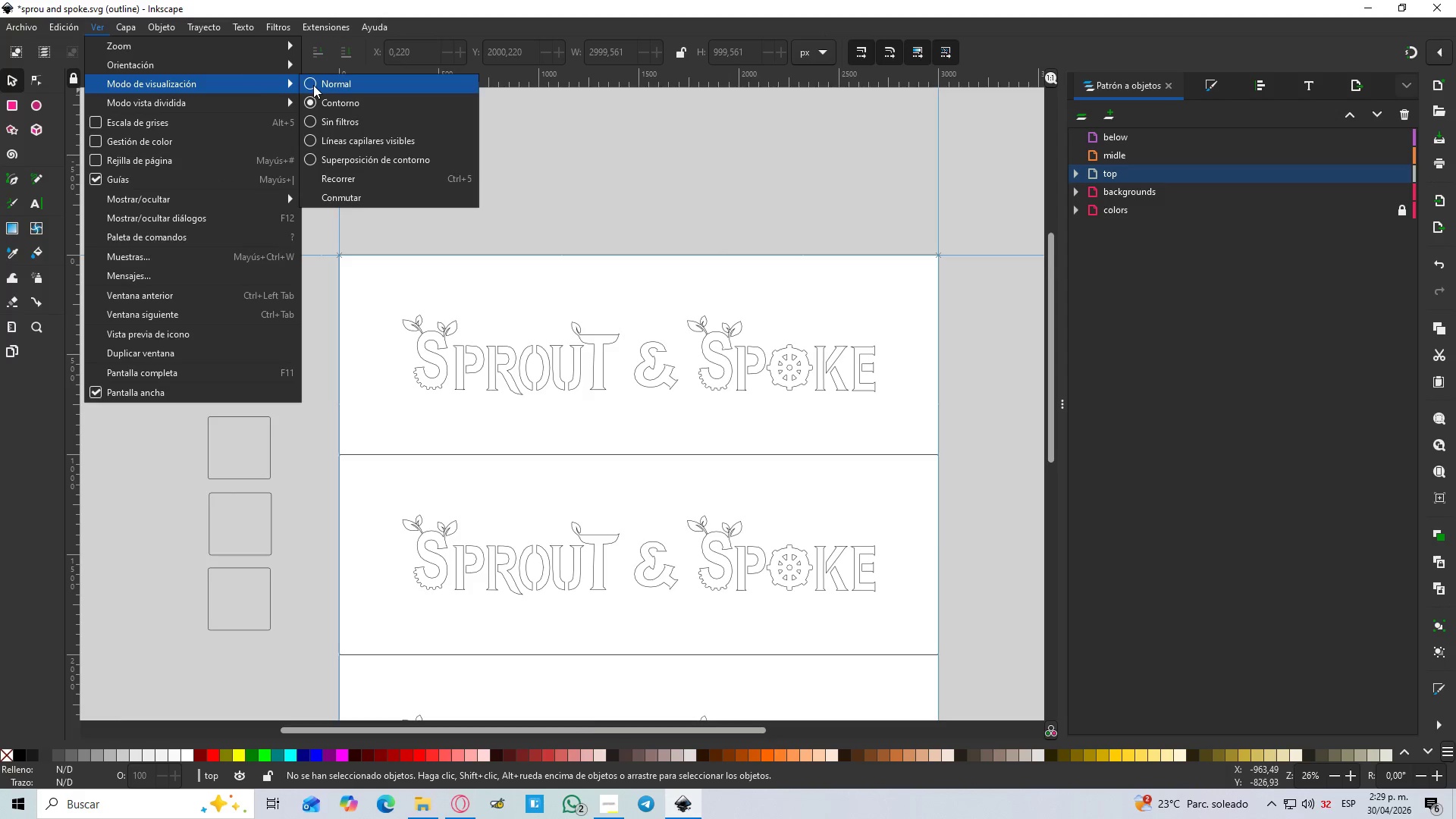 
left_click([313, 85])
 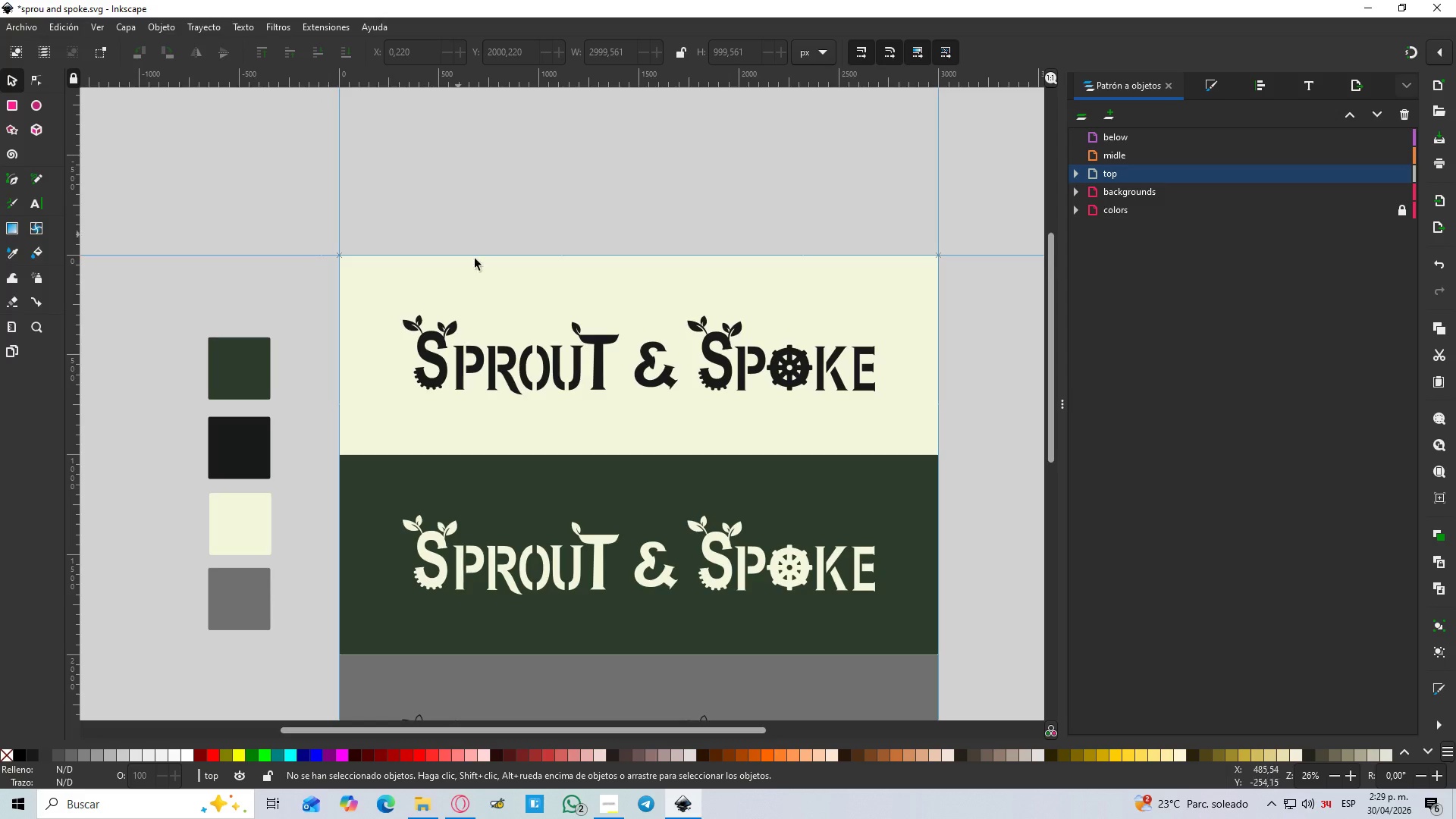 
hold_key(key=ControlLeft, duration=0.53)
scroll: coordinate [554, 356], scroll_direction: down, amount: 3.0
 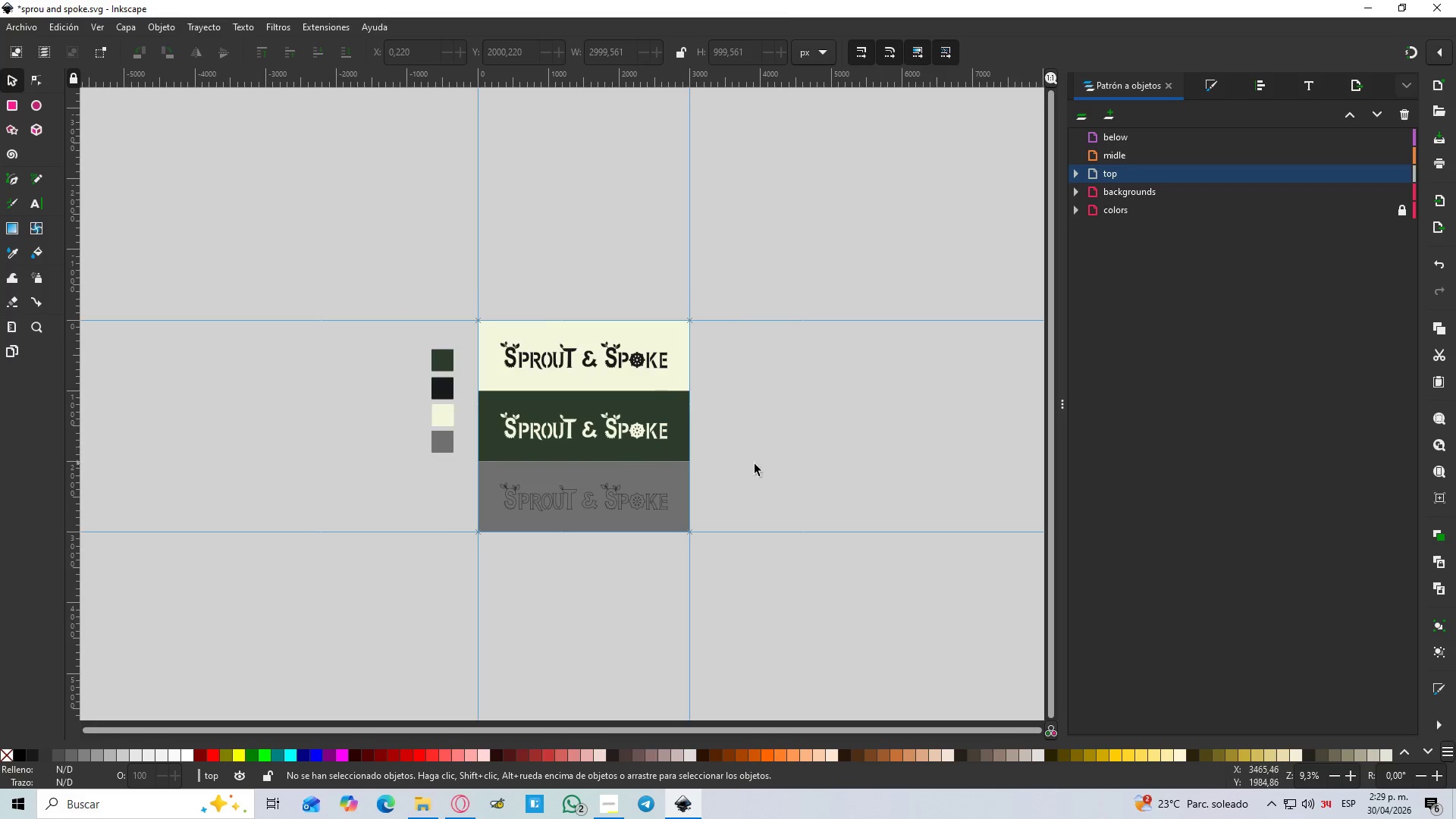 
key(Control+ControlLeft)
 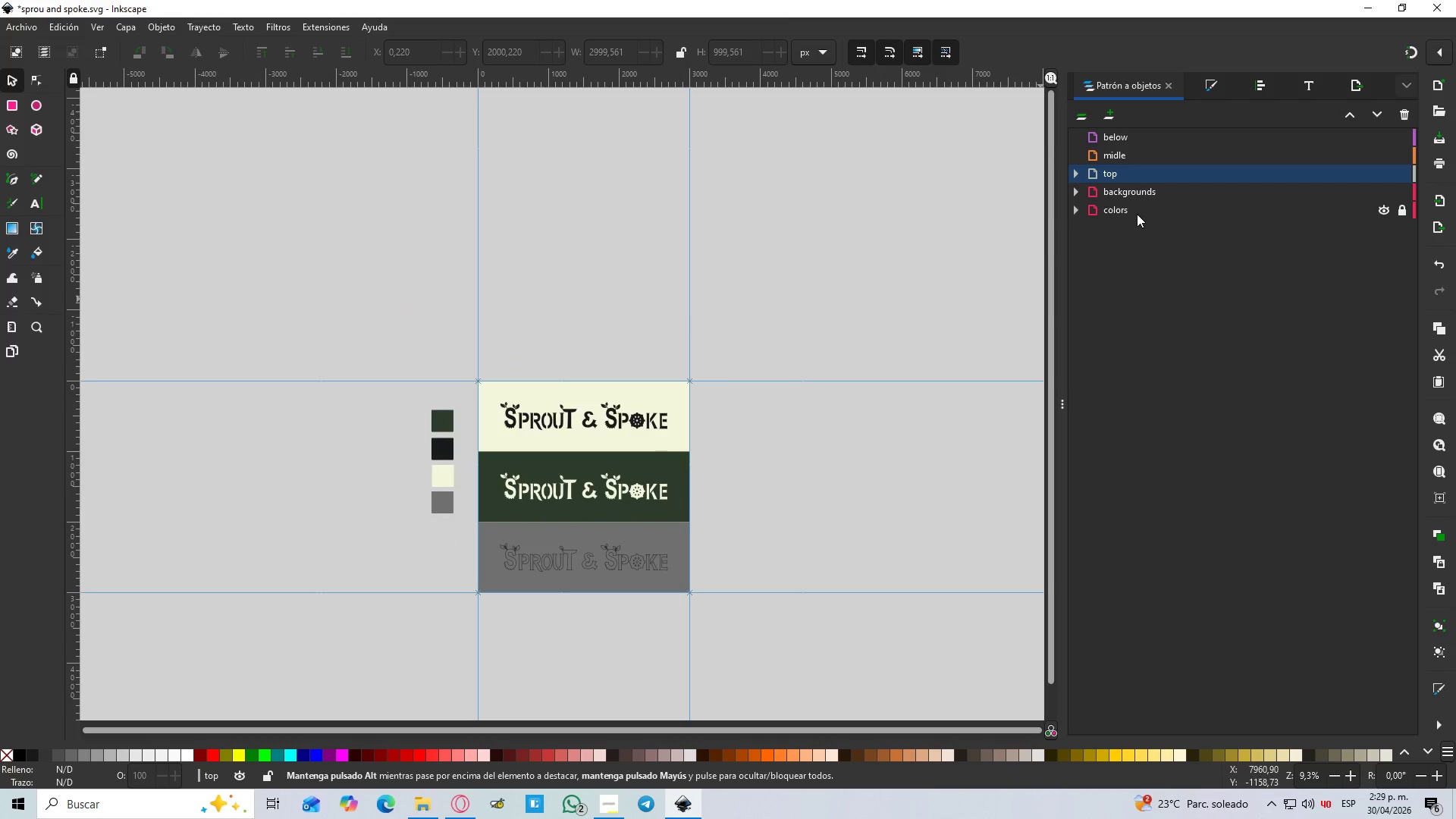 
scroll: coordinate [761, 464], scroll_direction: up, amount: 1.0
 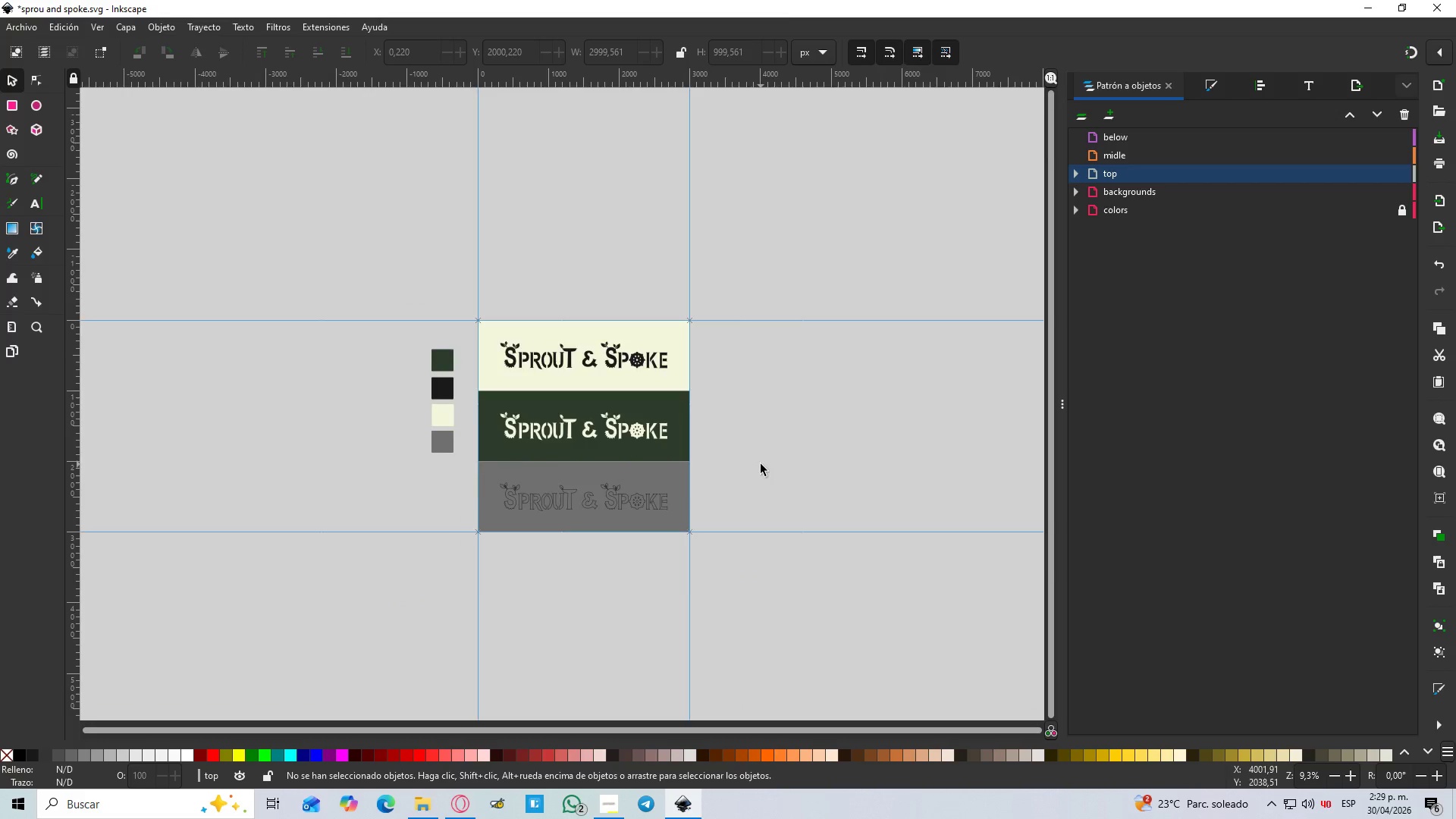 
left_click([1139, 207])
 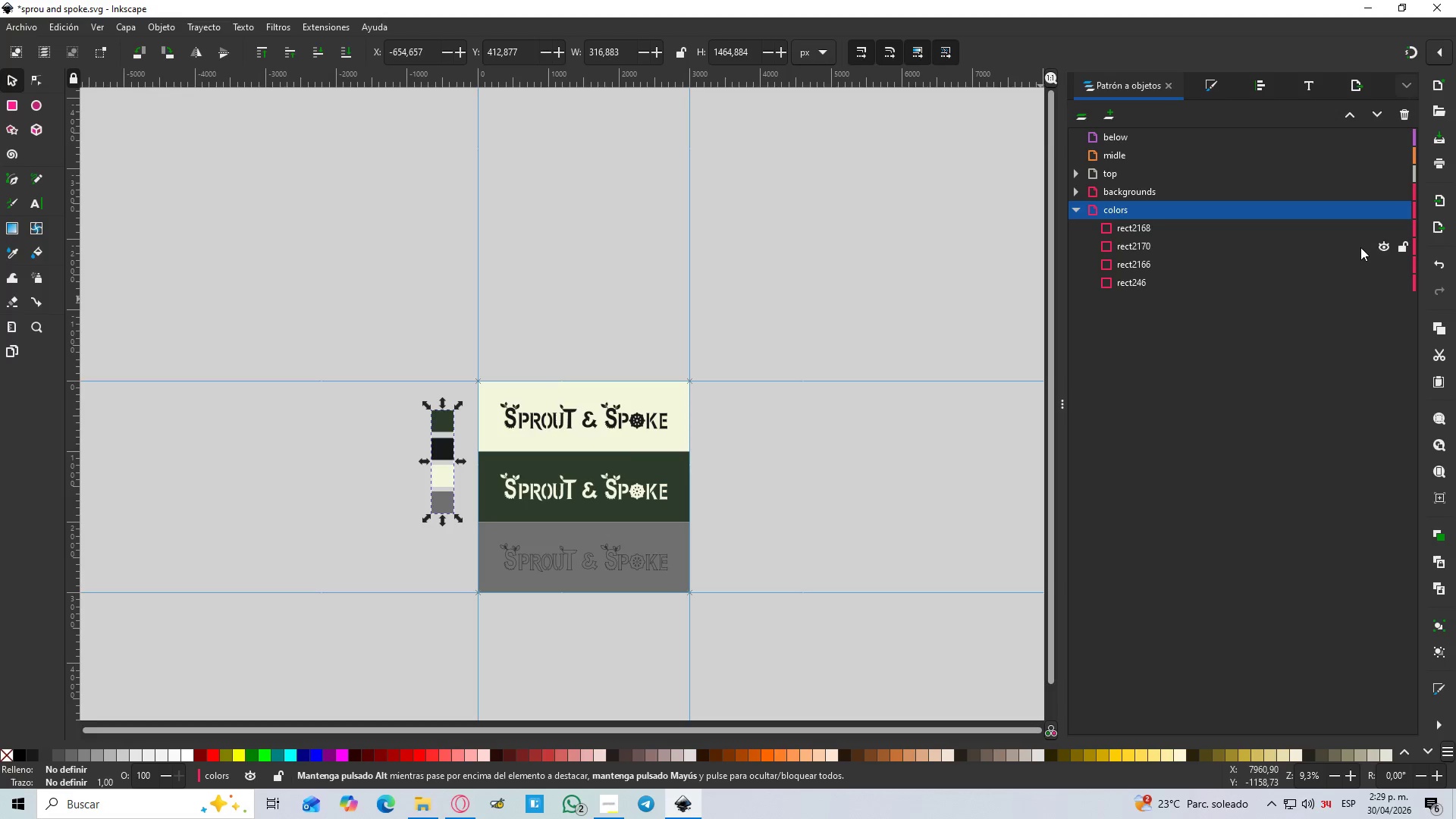 
left_click([915, 513])
 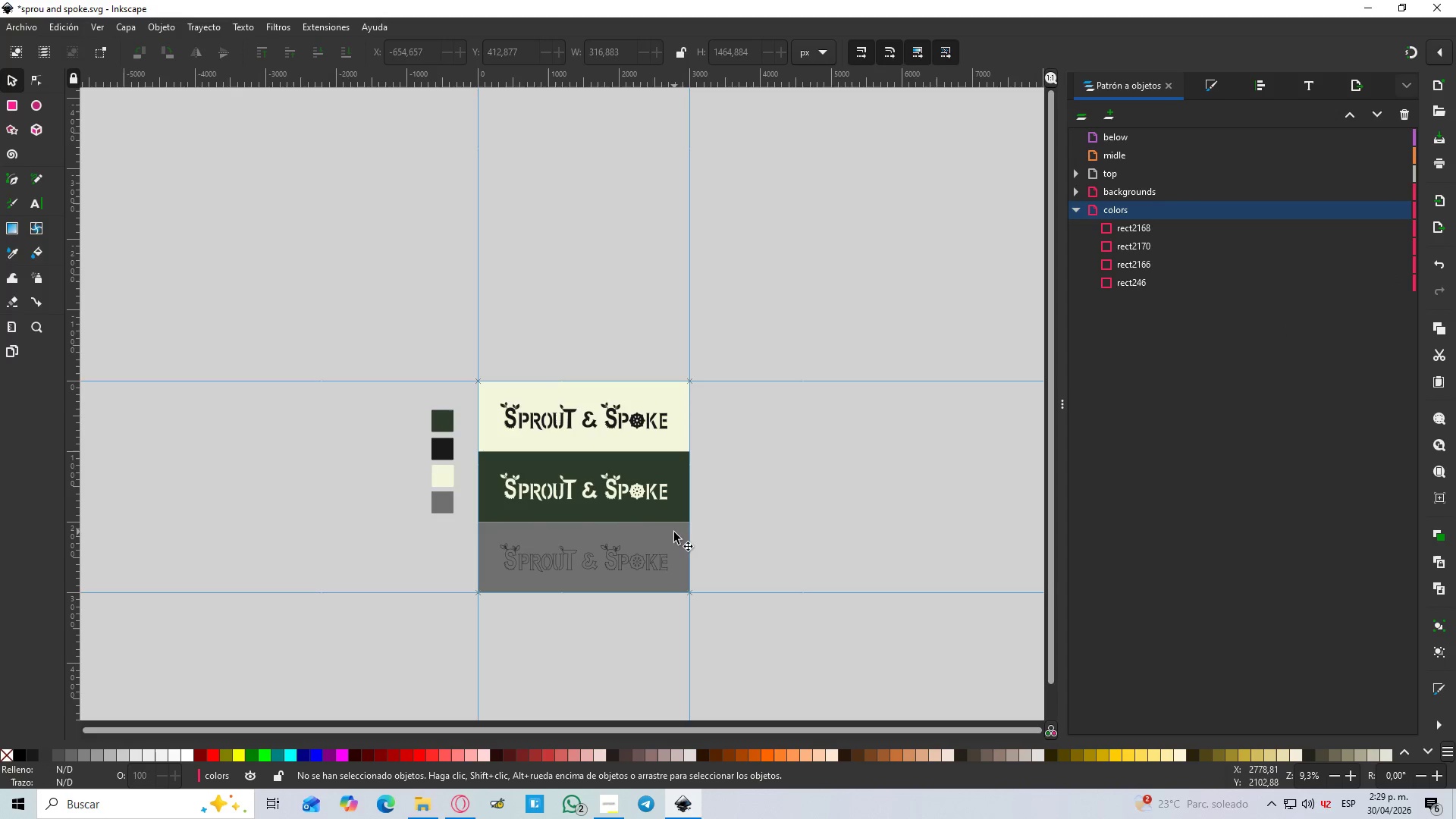 
hold_key(key=ControlLeft, duration=0.95)
scroll: coordinate [640, 529], scroll_direction: up, amount: 2.0
 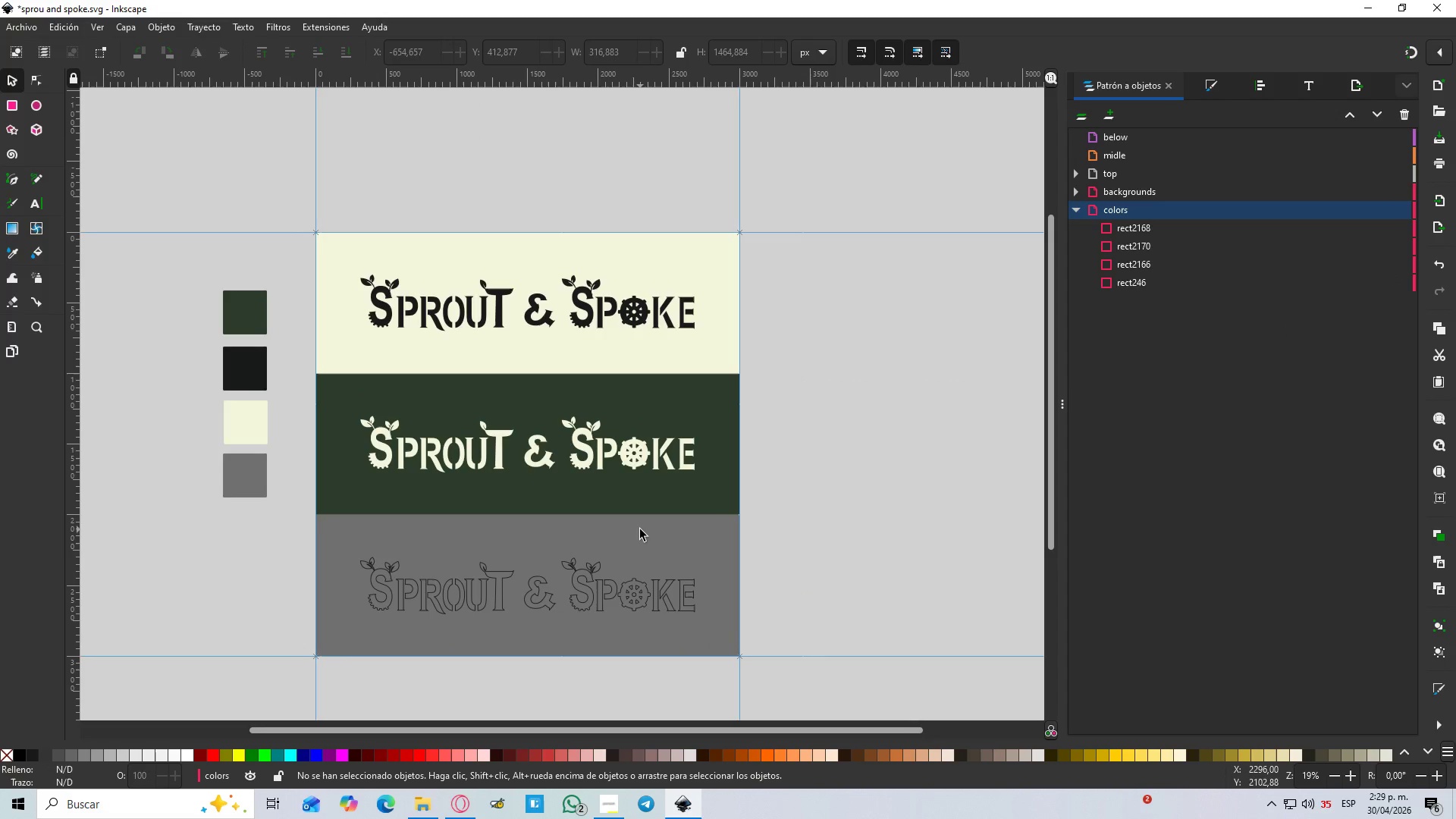 
hold_key(key=ControlLeft, duration=1.5)
 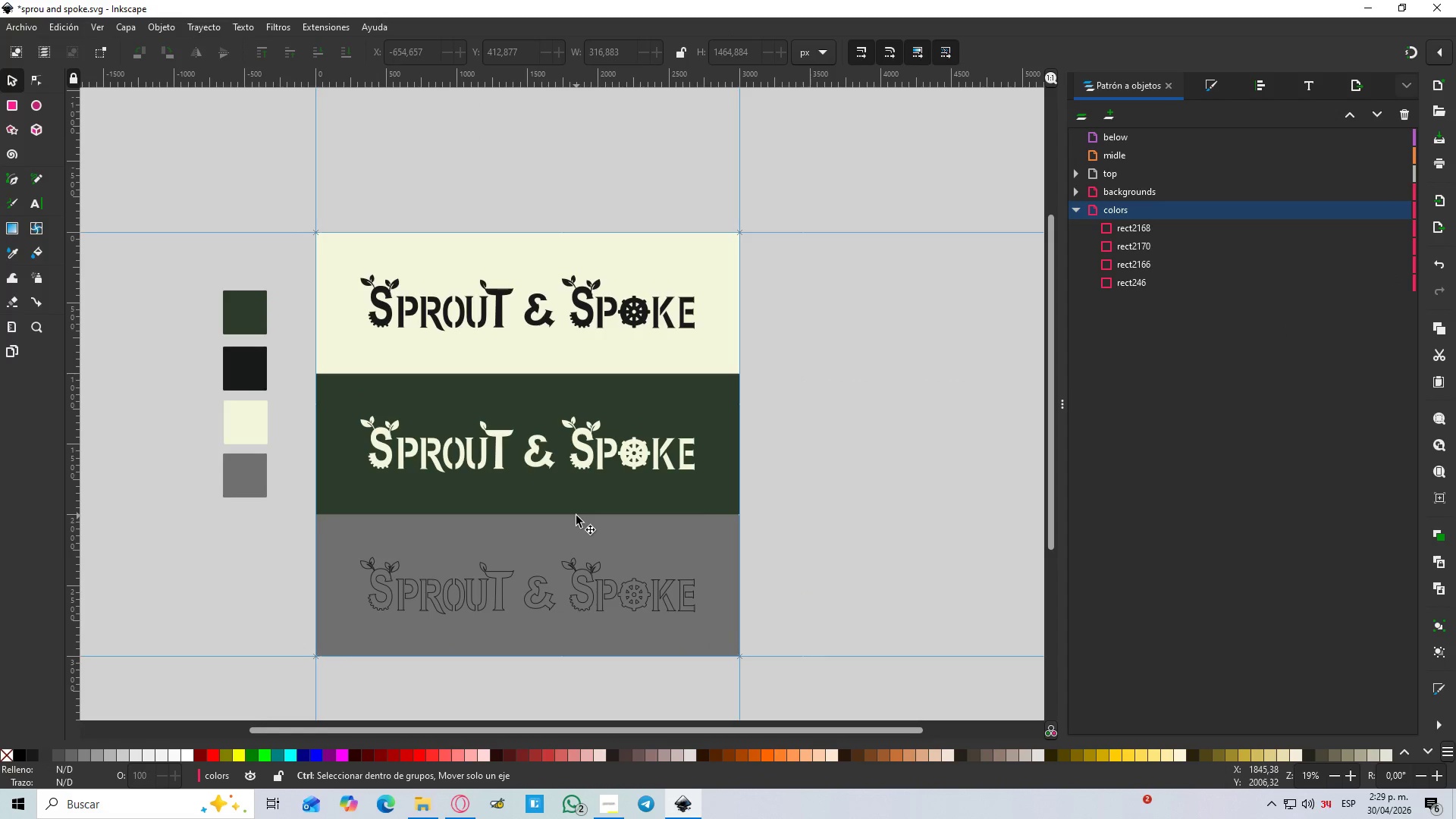 
hold_key(key=ControlLeft, duration=1.77)
 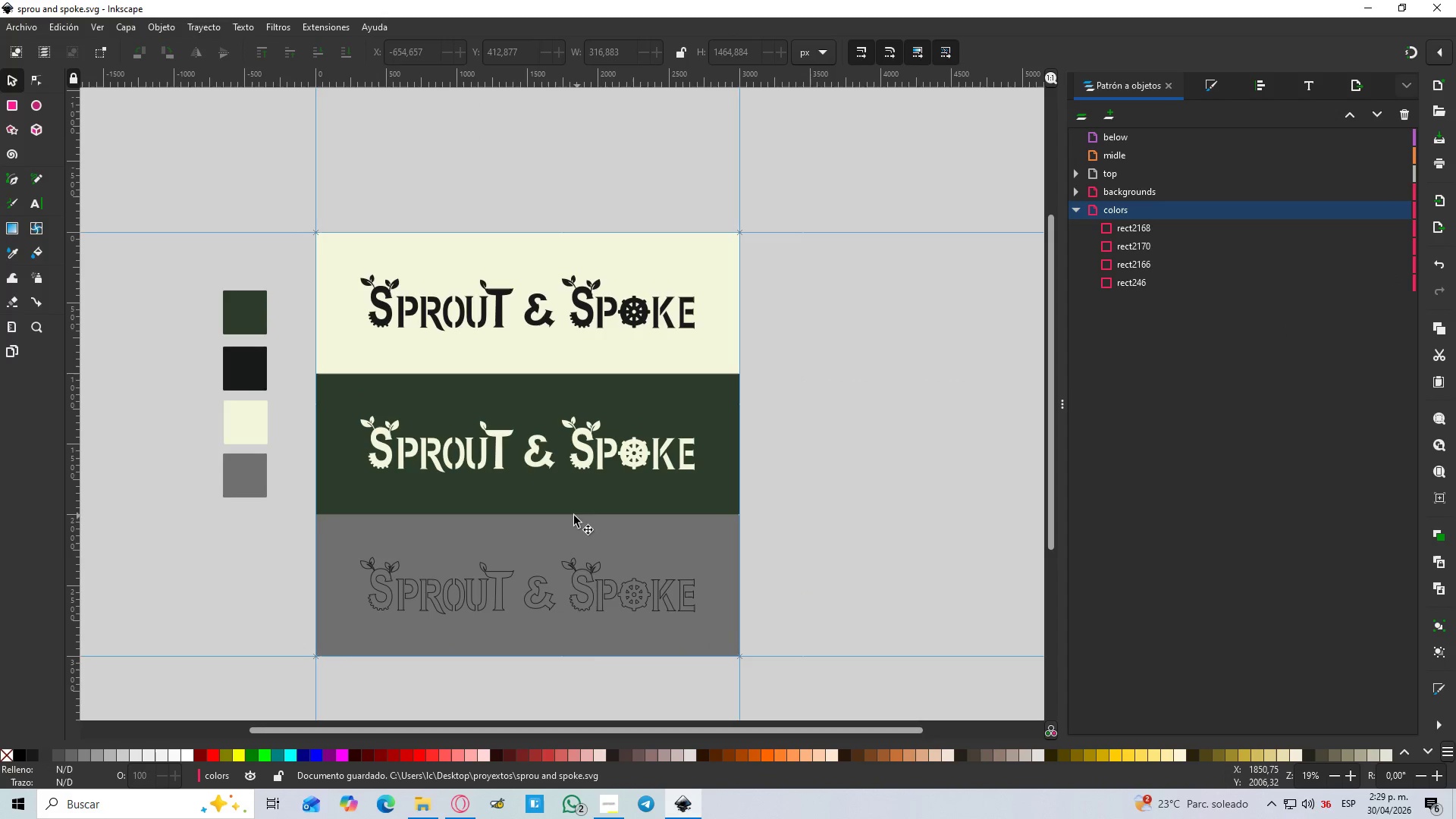 